 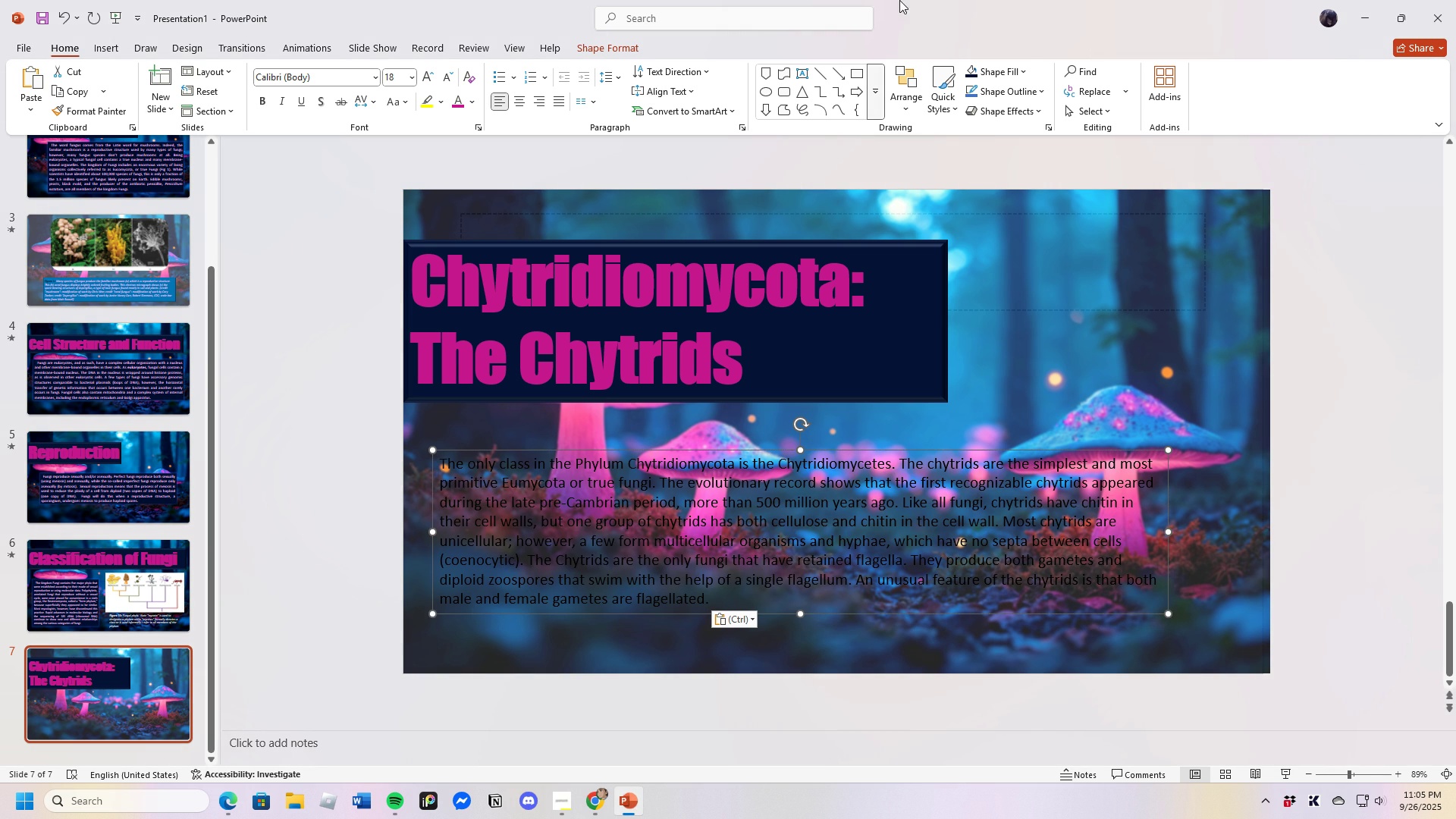 
left_click([987, 71])
 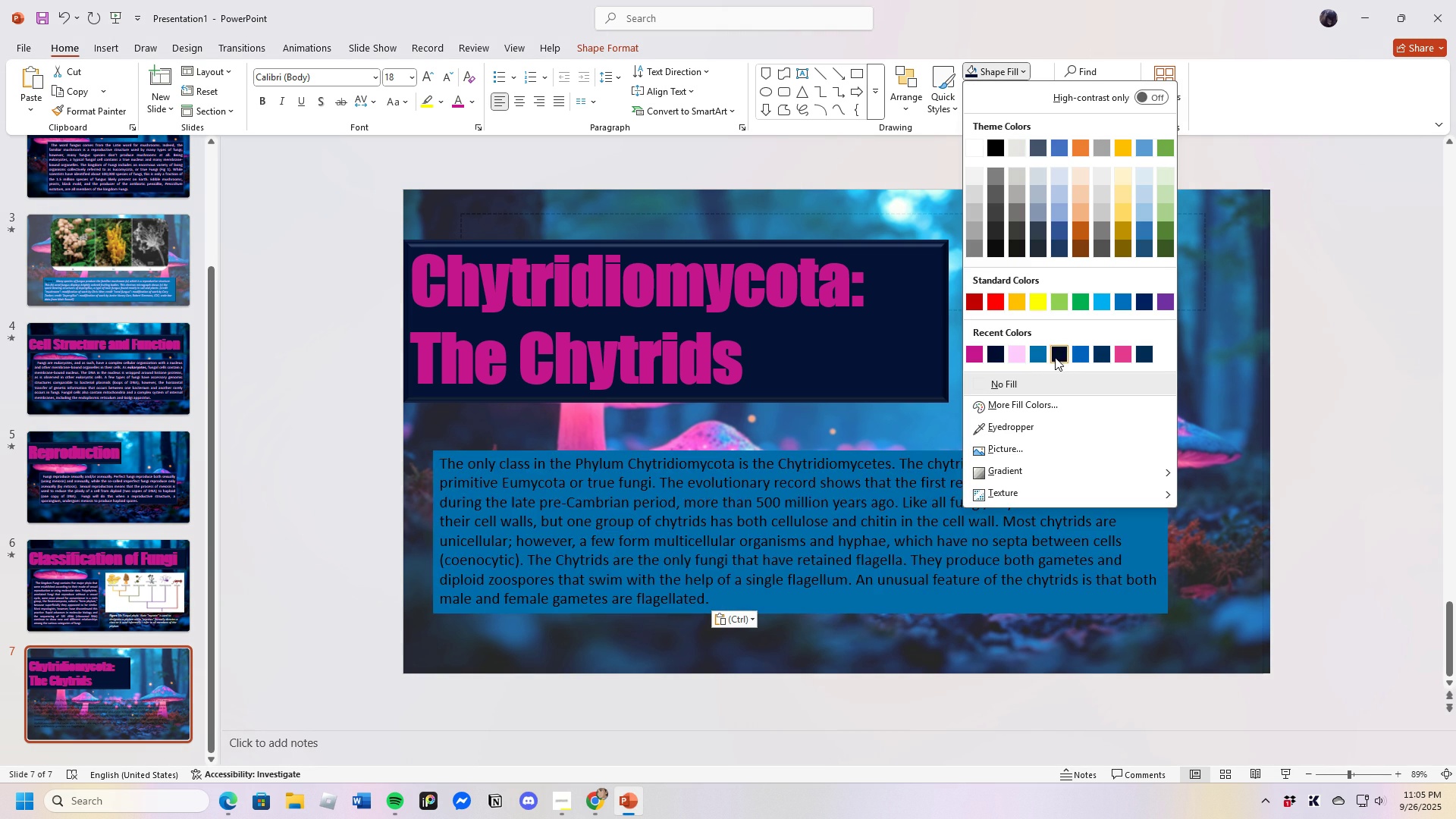 
left_click([1060, 356])
 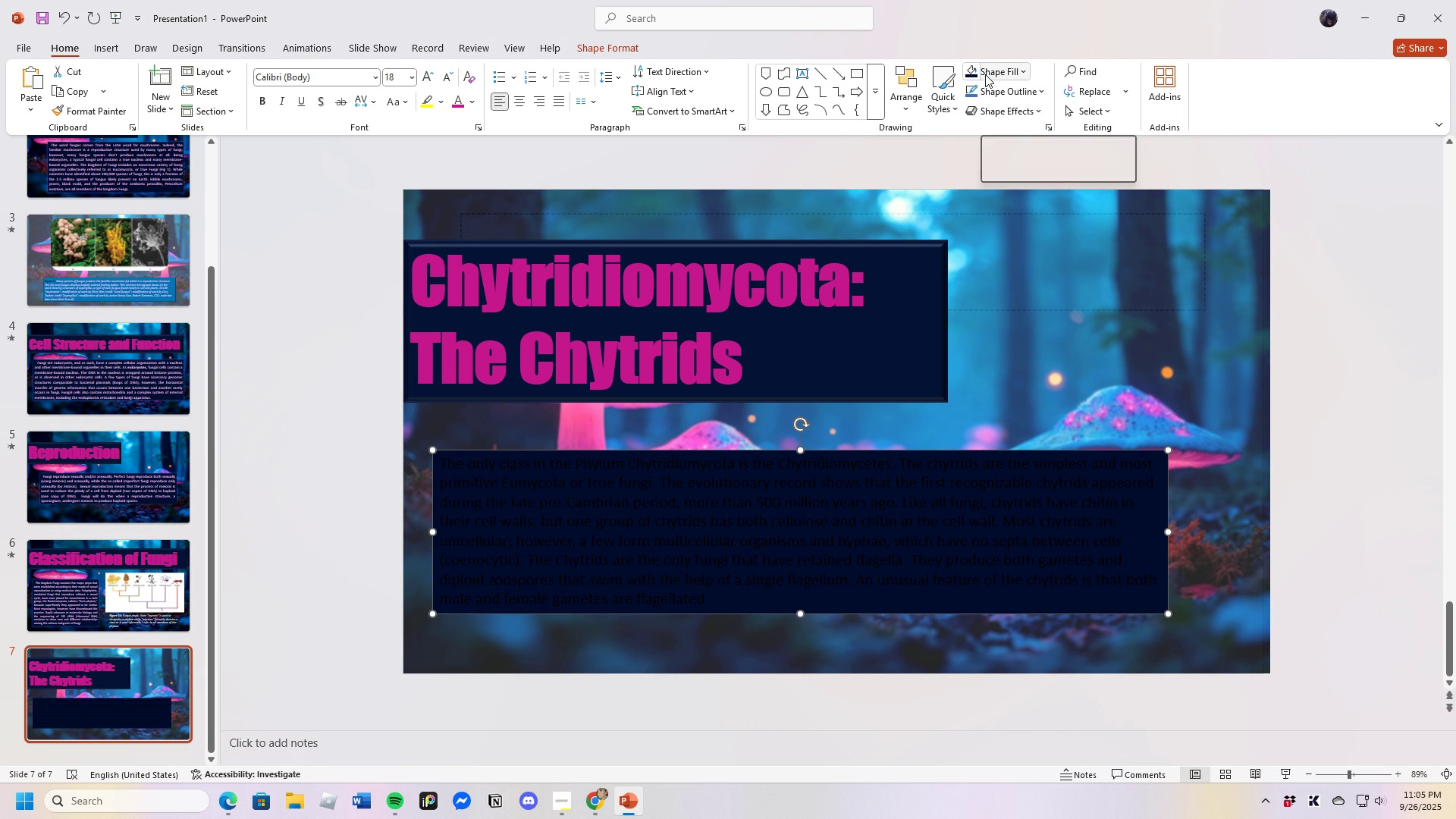 
left_click([1026, 113])
 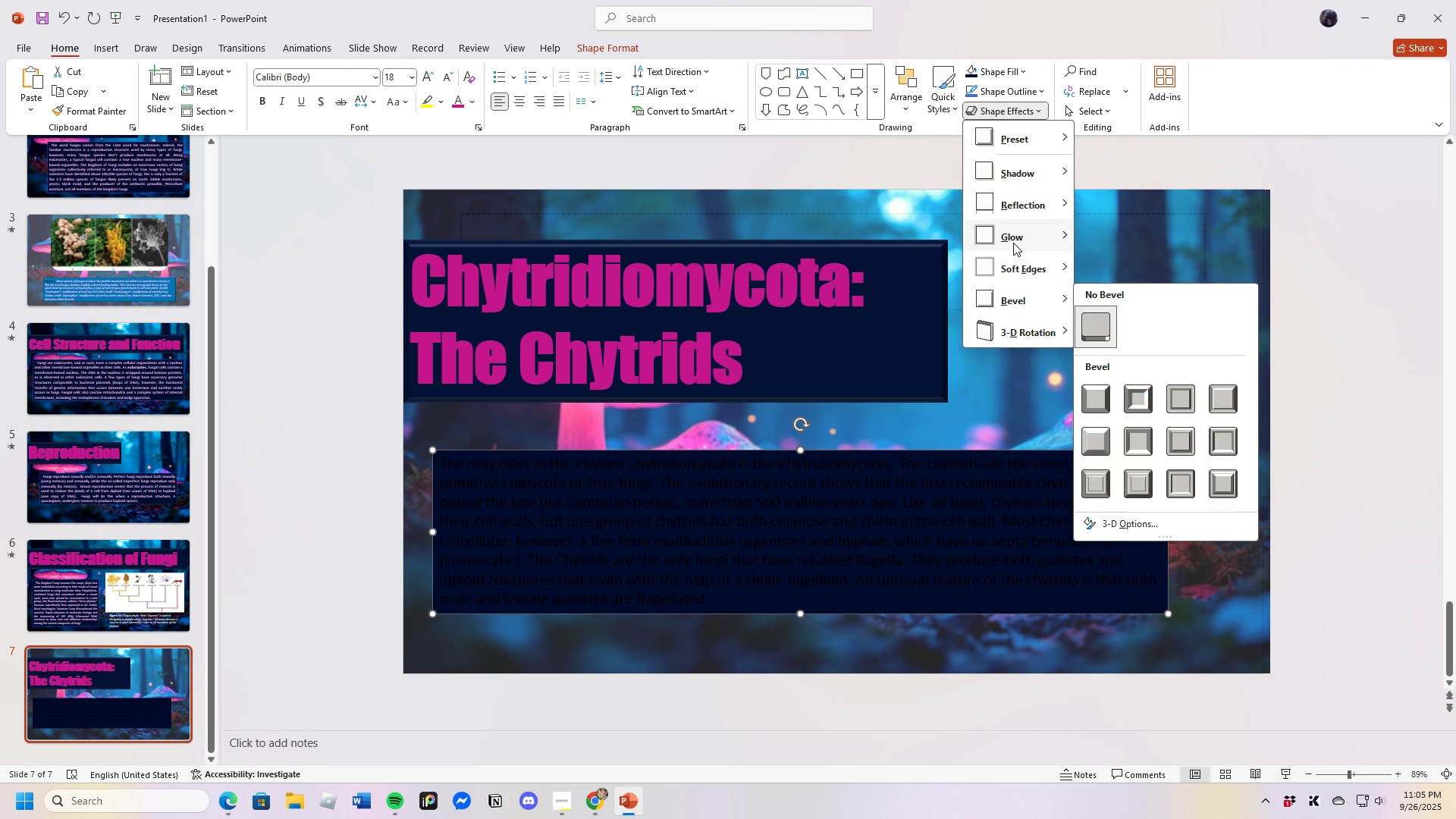 
left_click([1012, 233])
 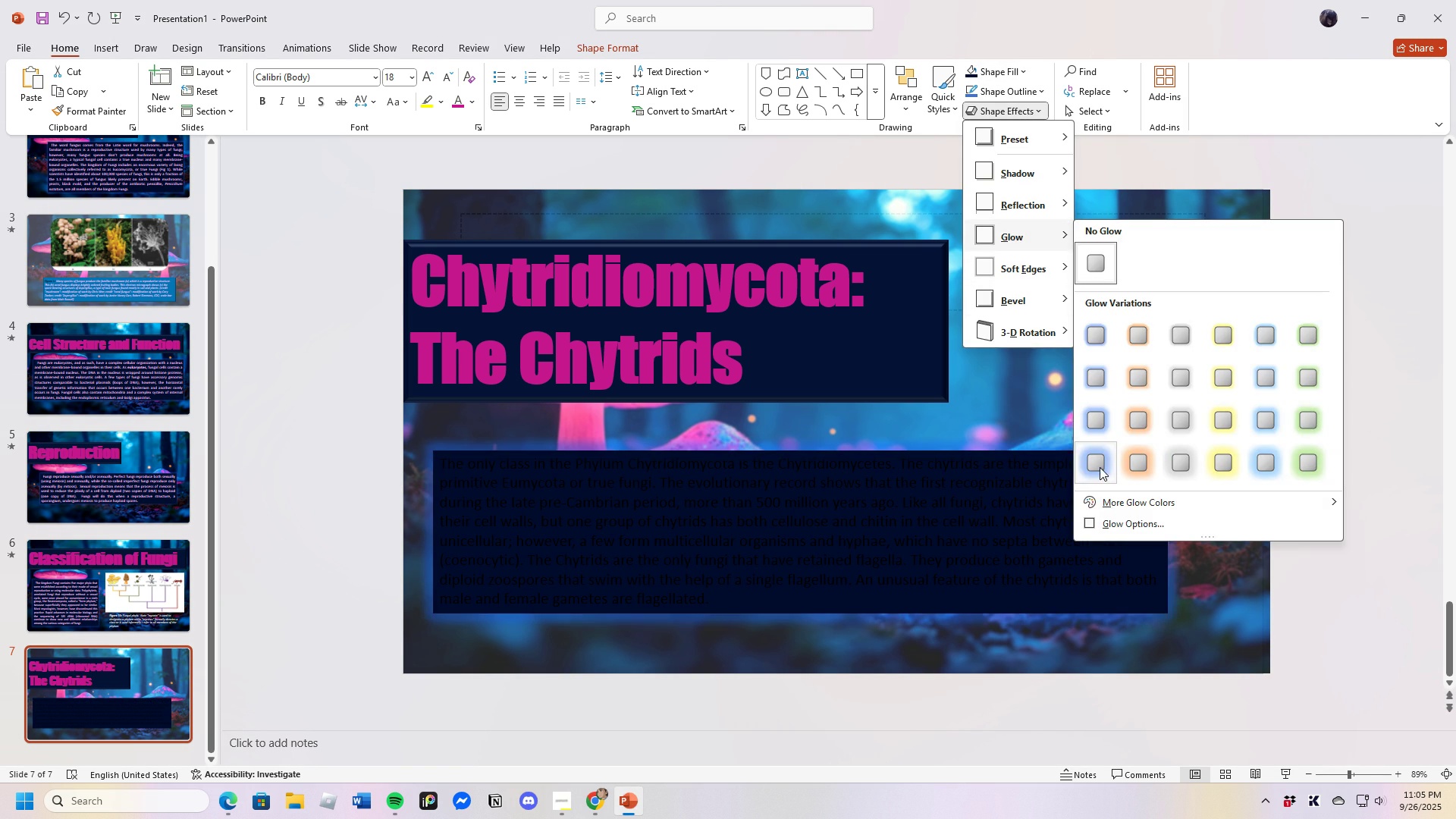 
left_click([1100, 467])